 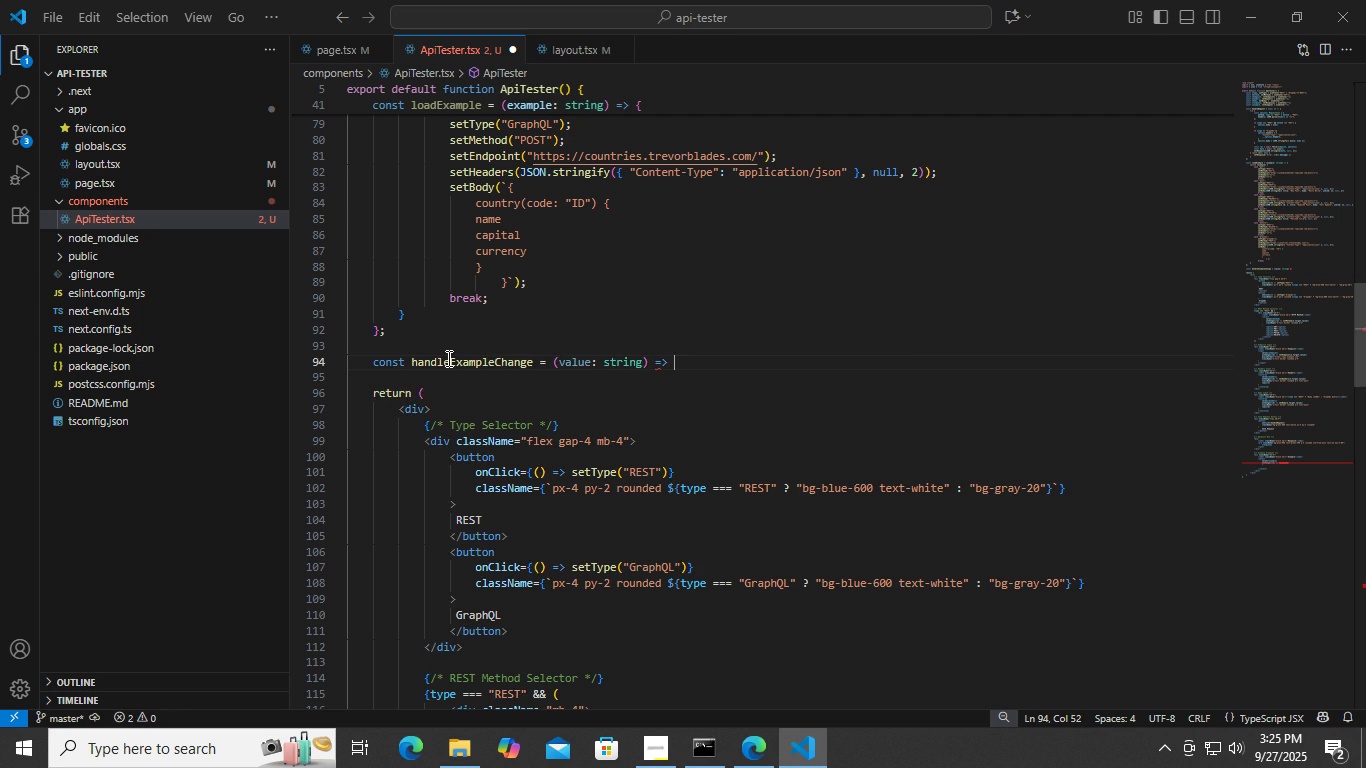 
key(Space)
 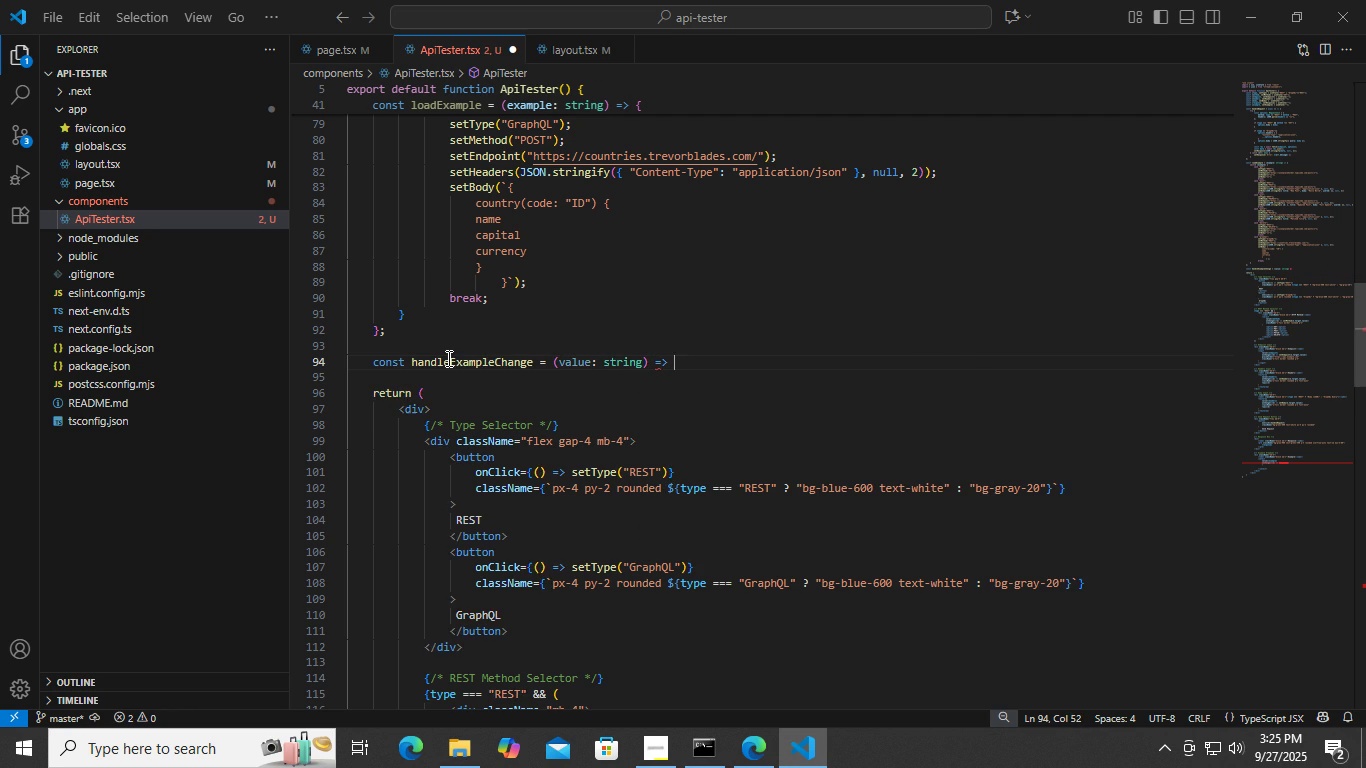 
key(Shift+ShiftLeft)
 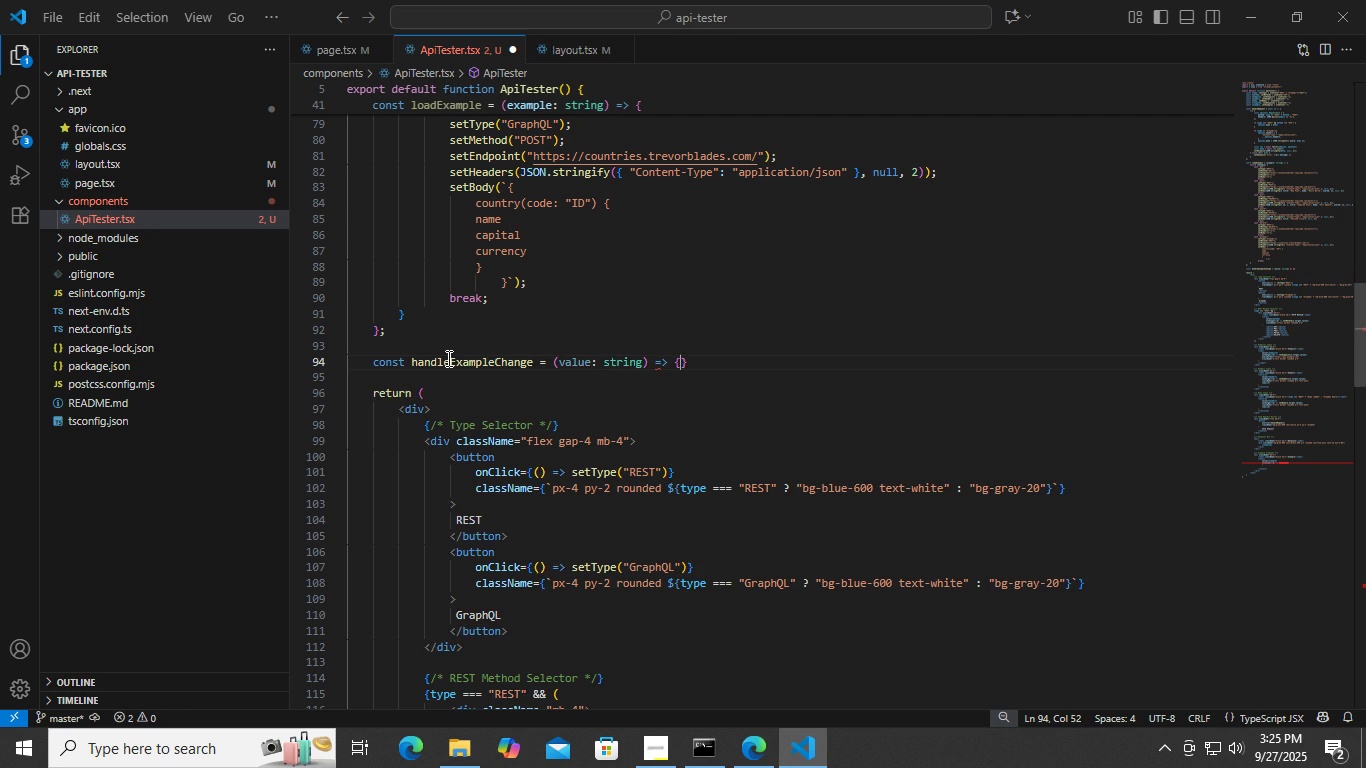 
key(Shift+BracketLeft)
 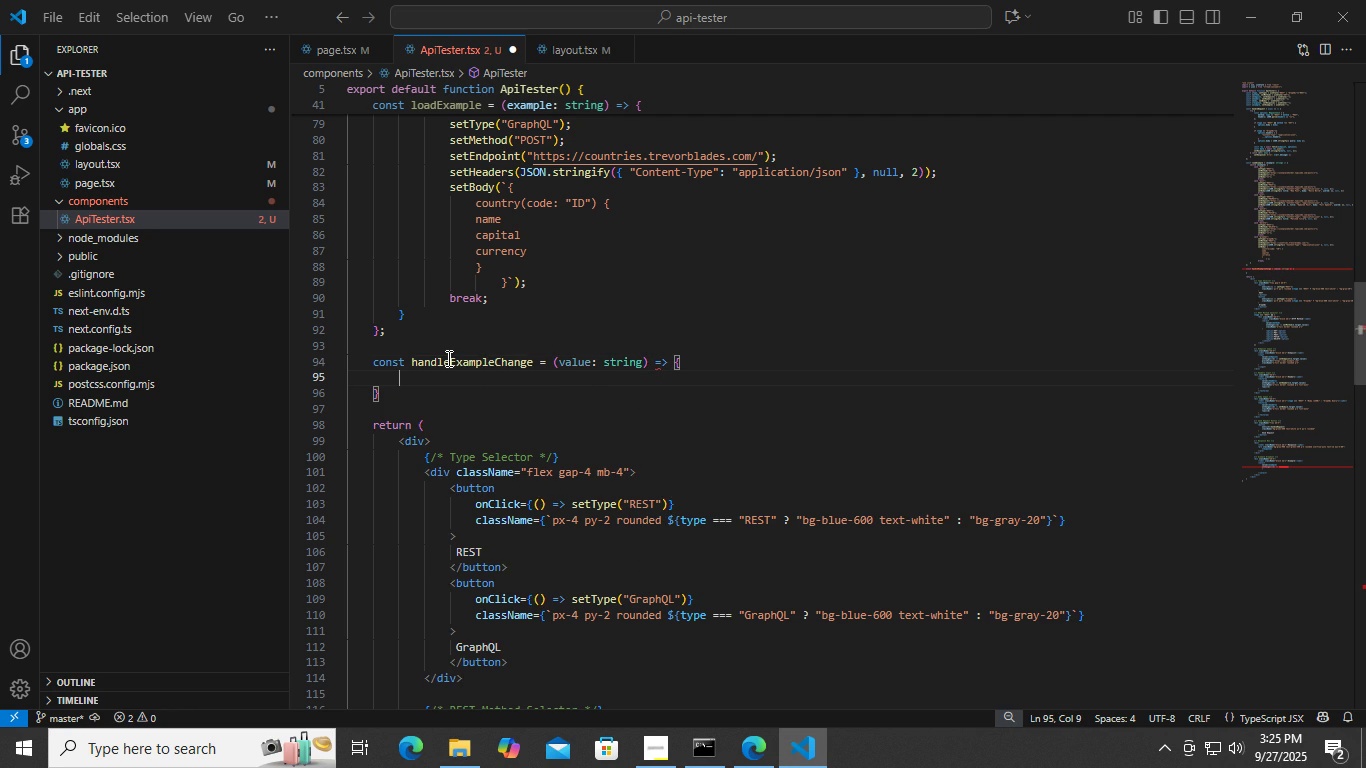 
key(Enter)
 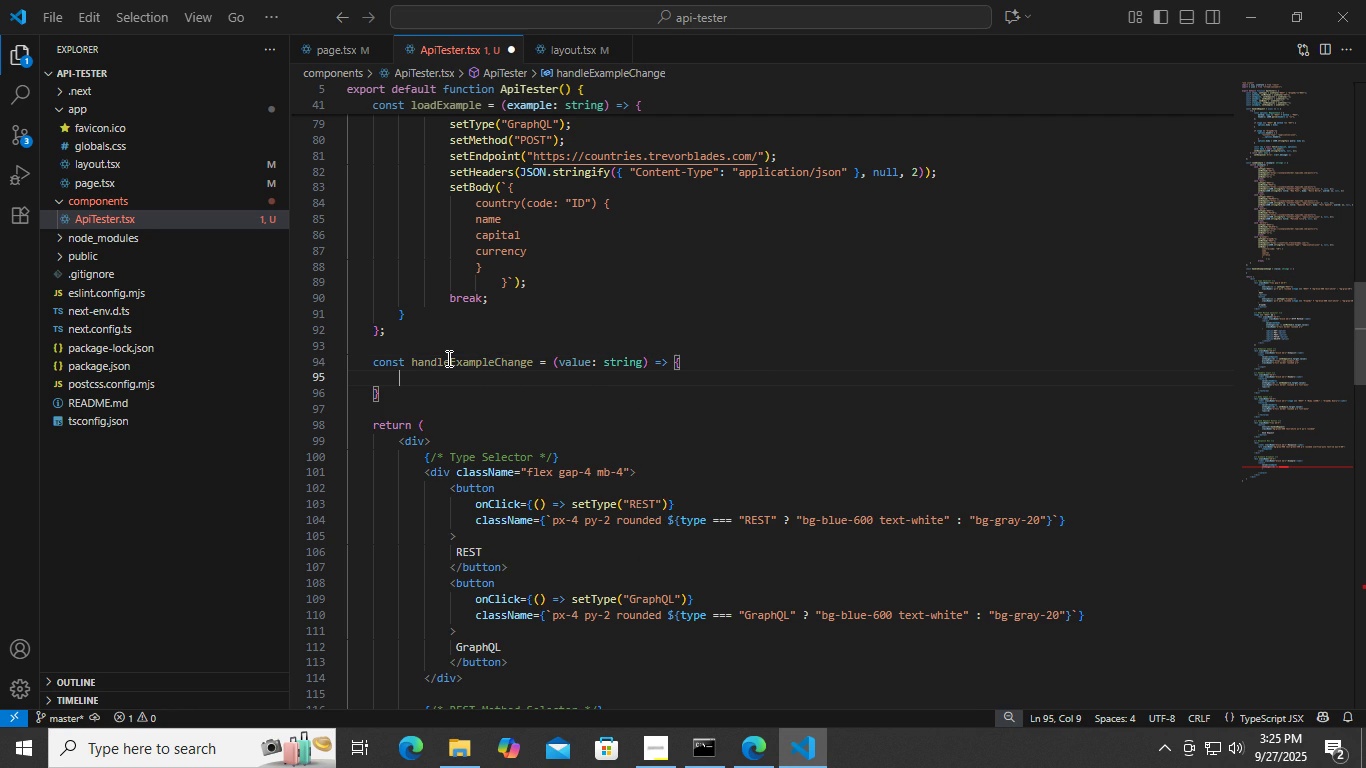 
type(setExa)
 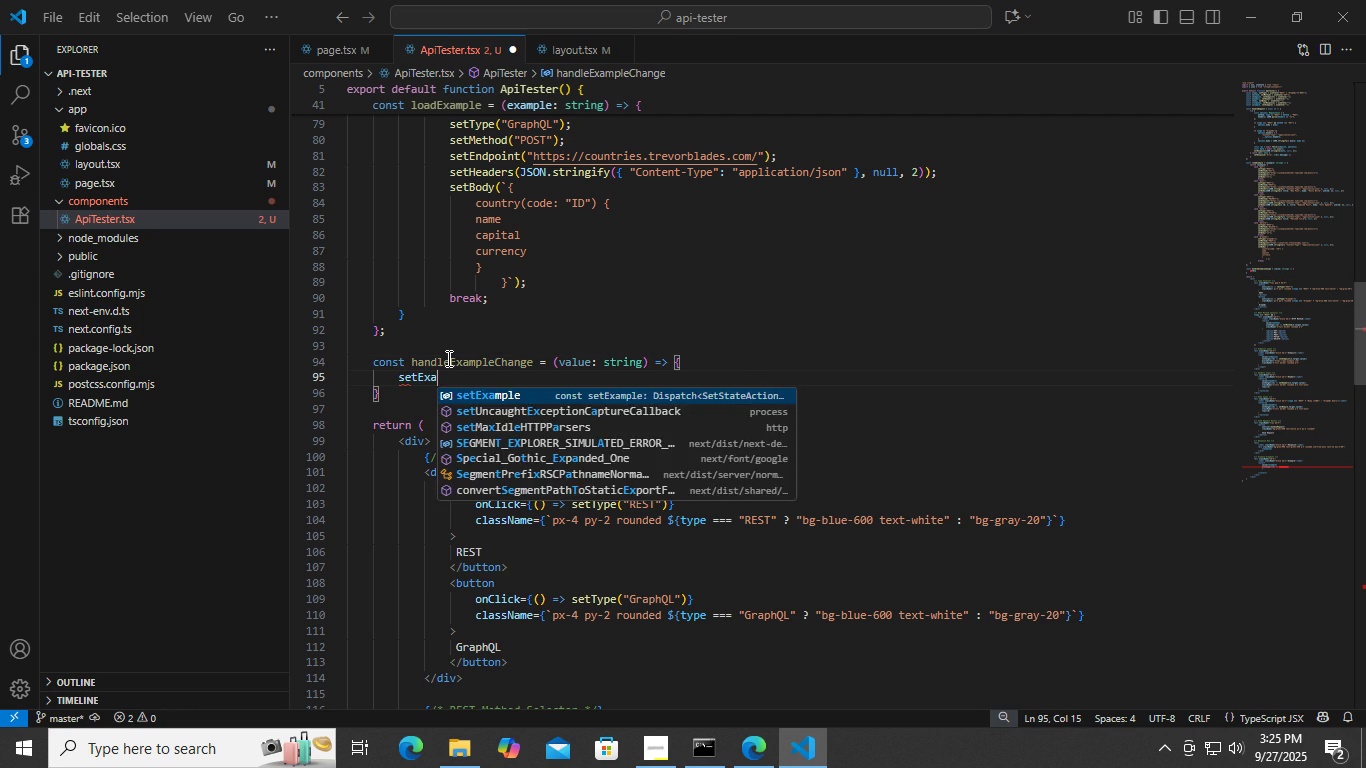 
key(Enter)